 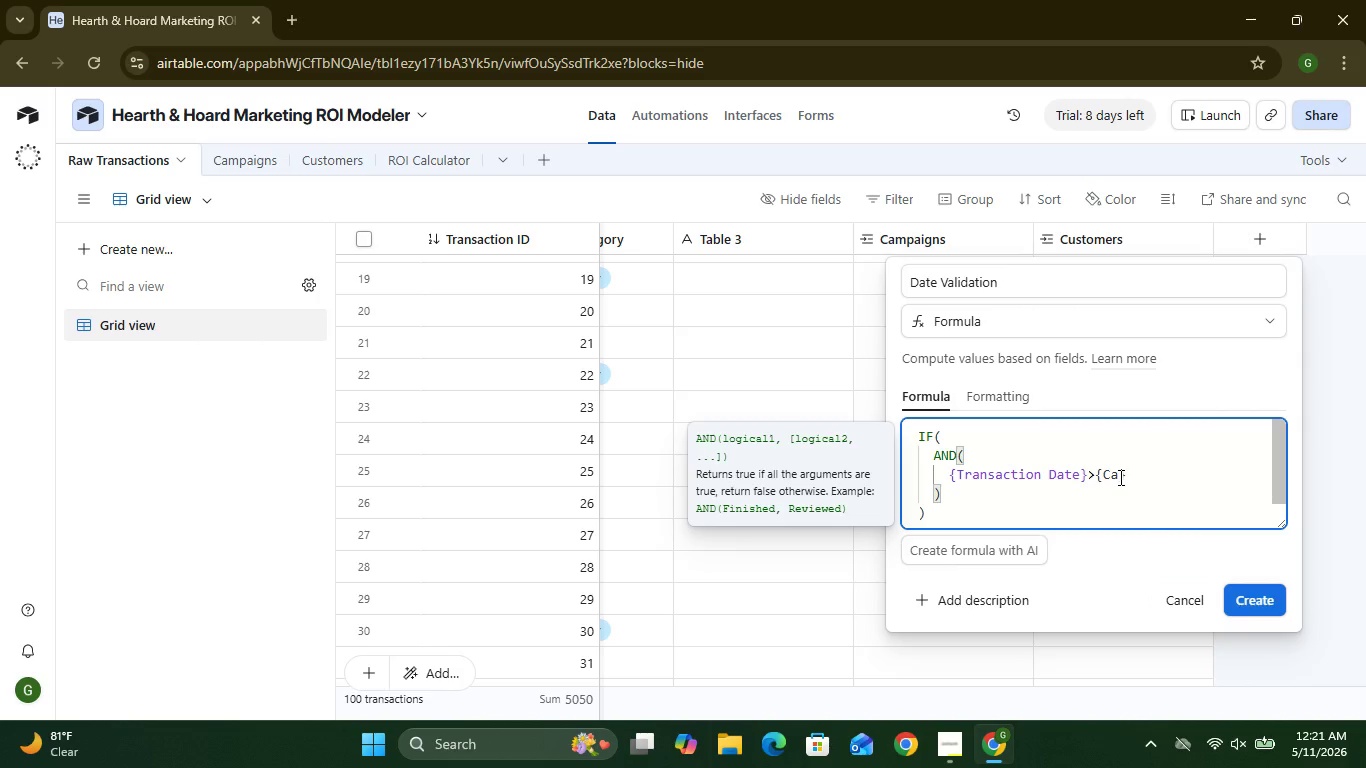 
type(mpaign)
 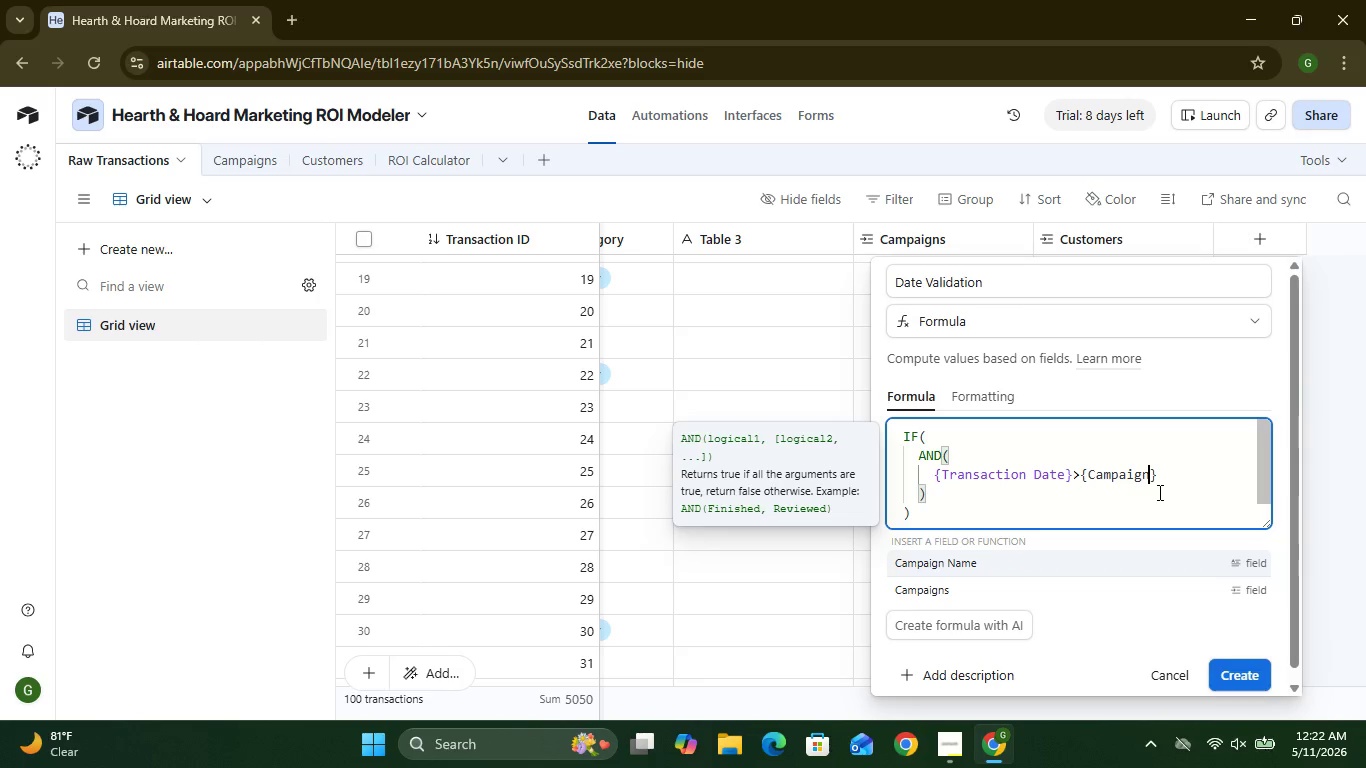 
type( Start)
 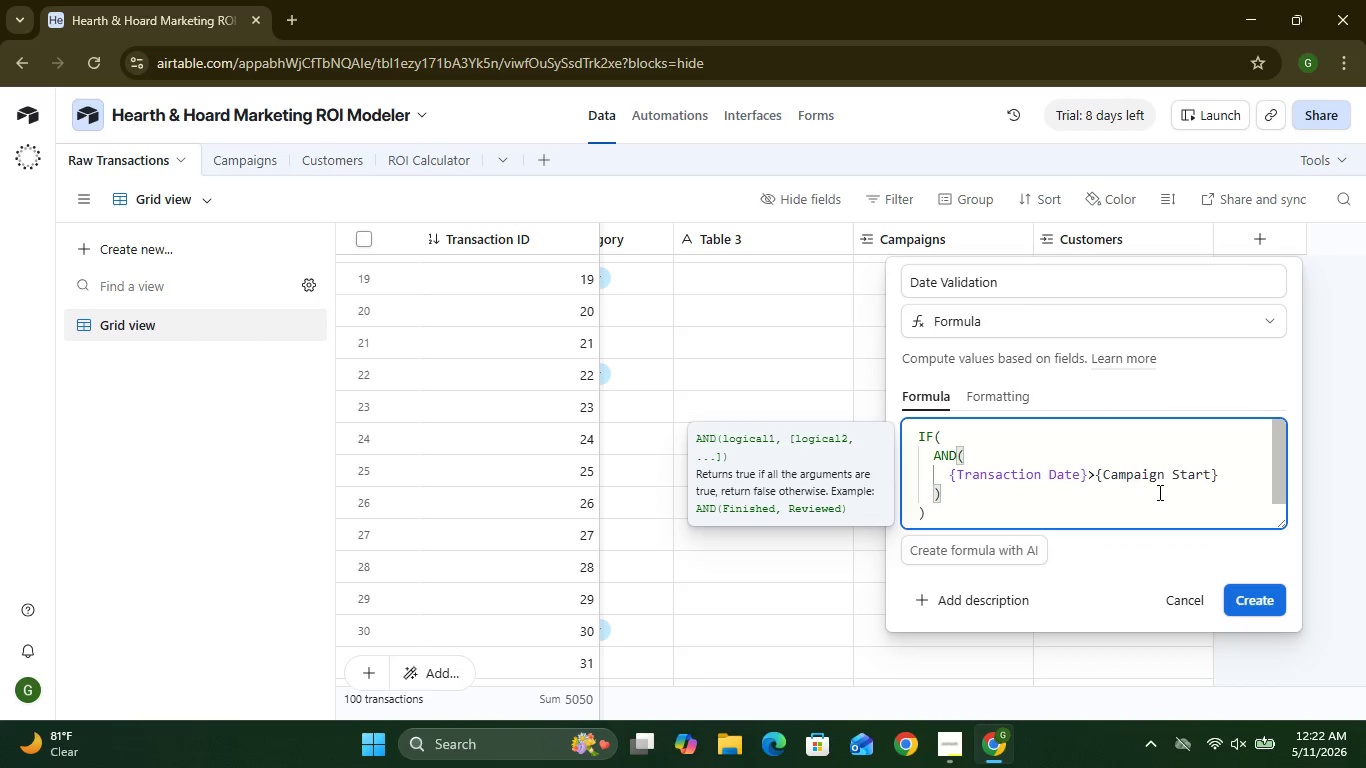 
wait(24.61)
 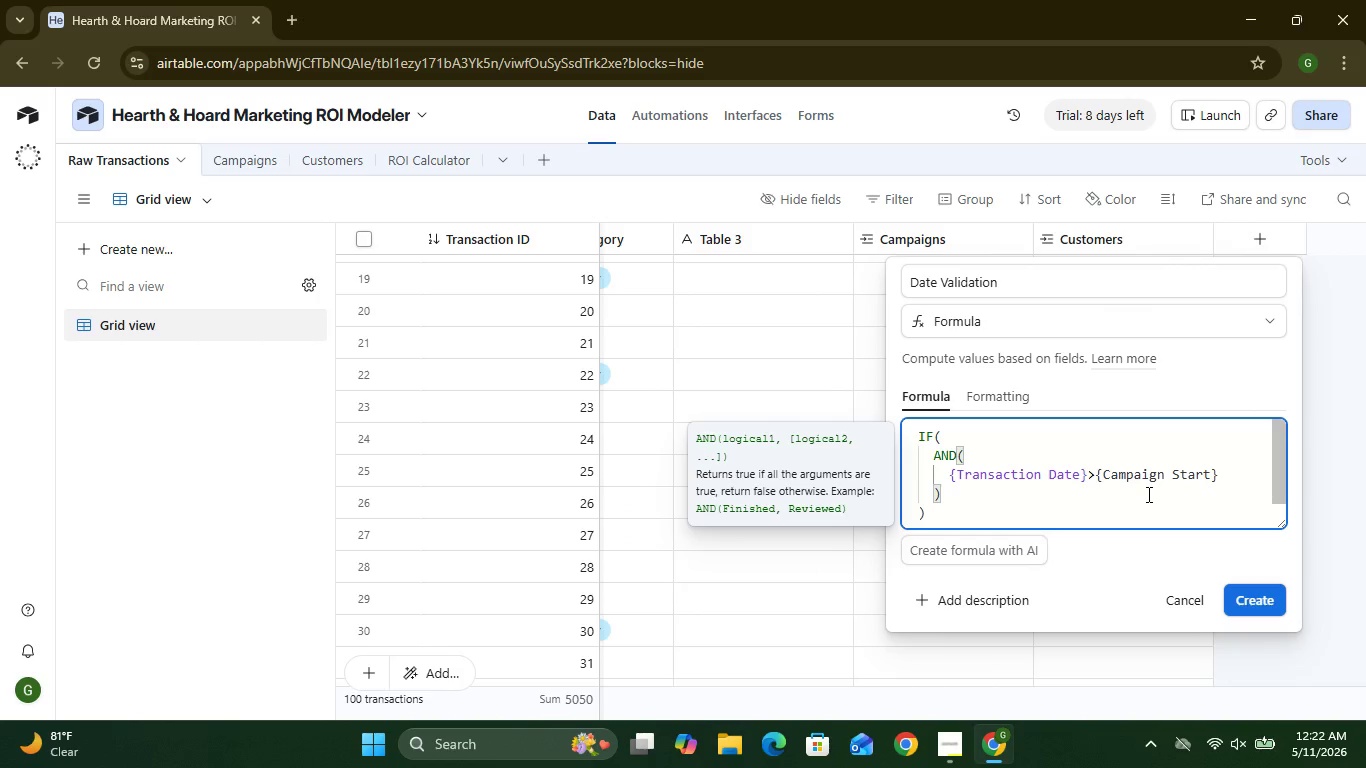 
left_click_drag(start_coordinate=[1240, 477], to_coordinate=[938, 473])
 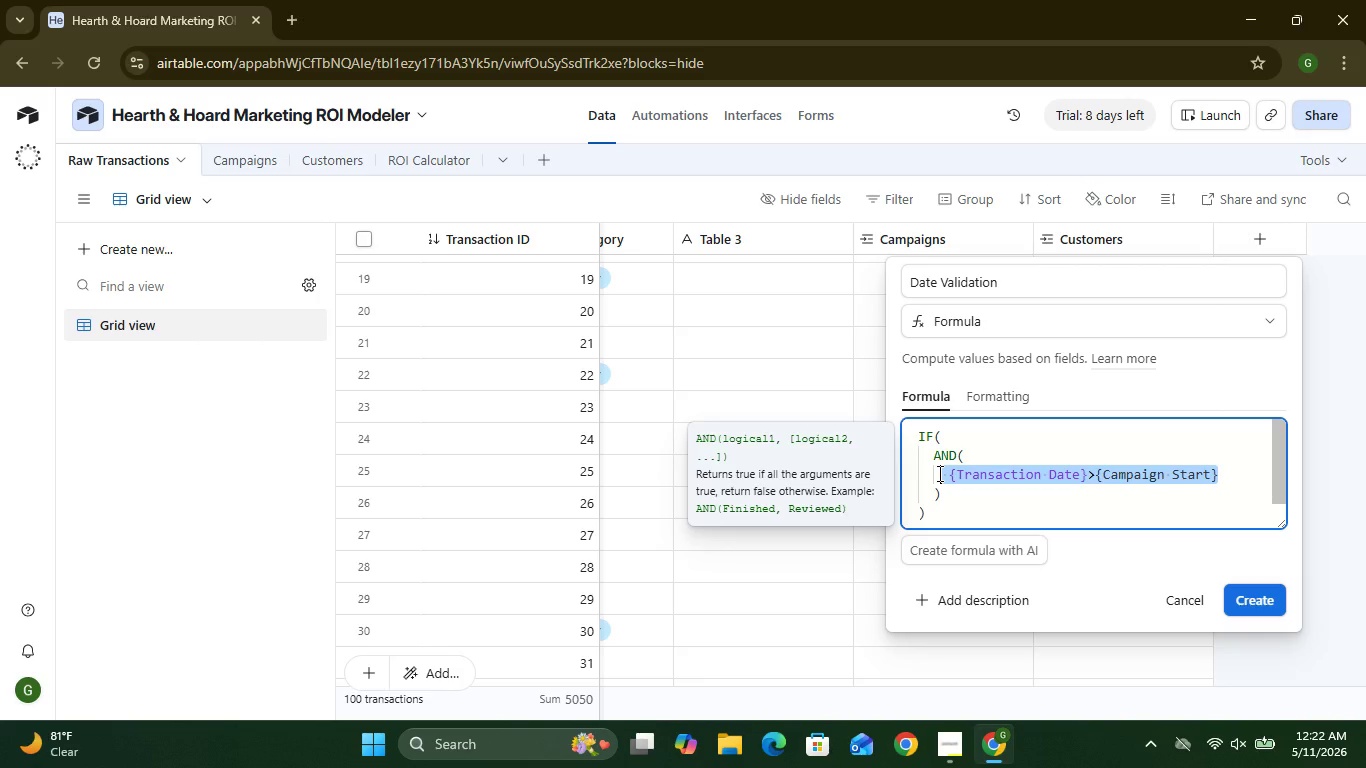 
key(Control+C)
 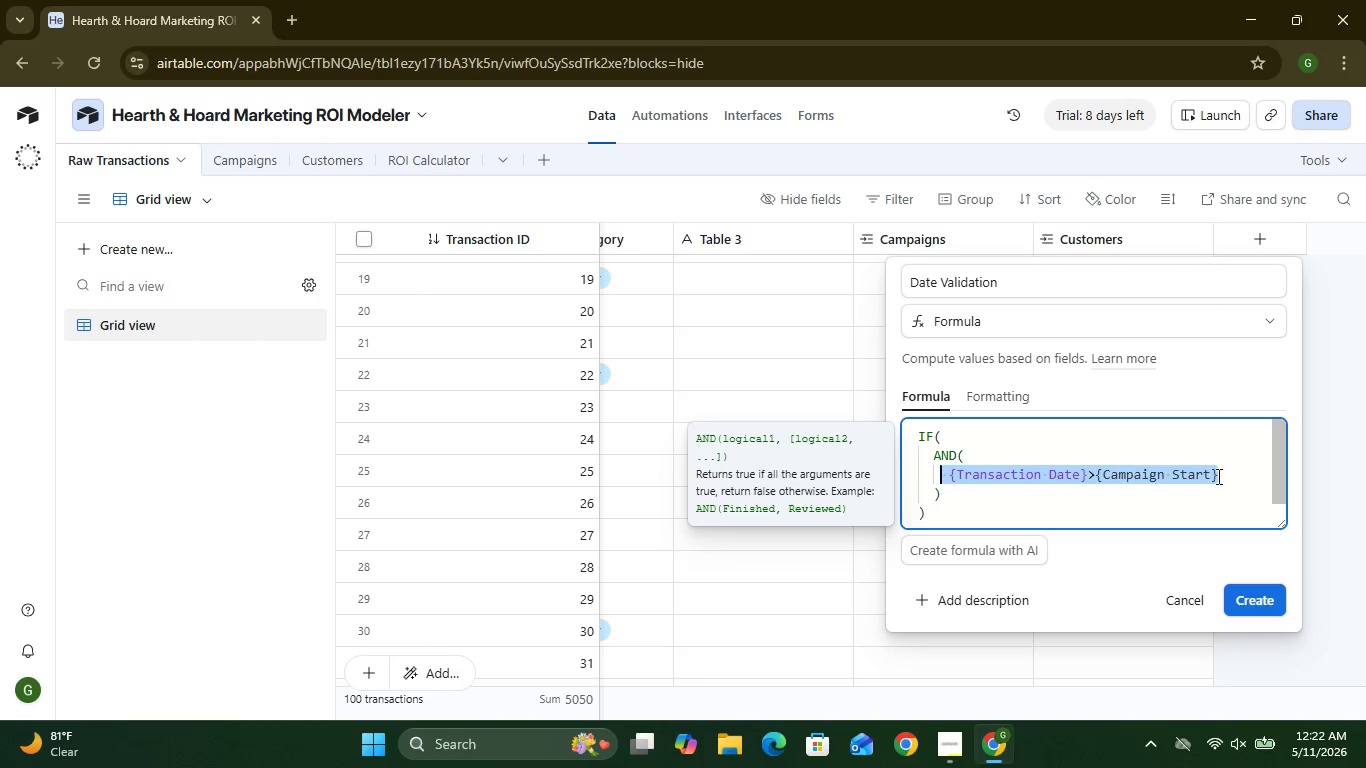 
left_click([1217, 476])
 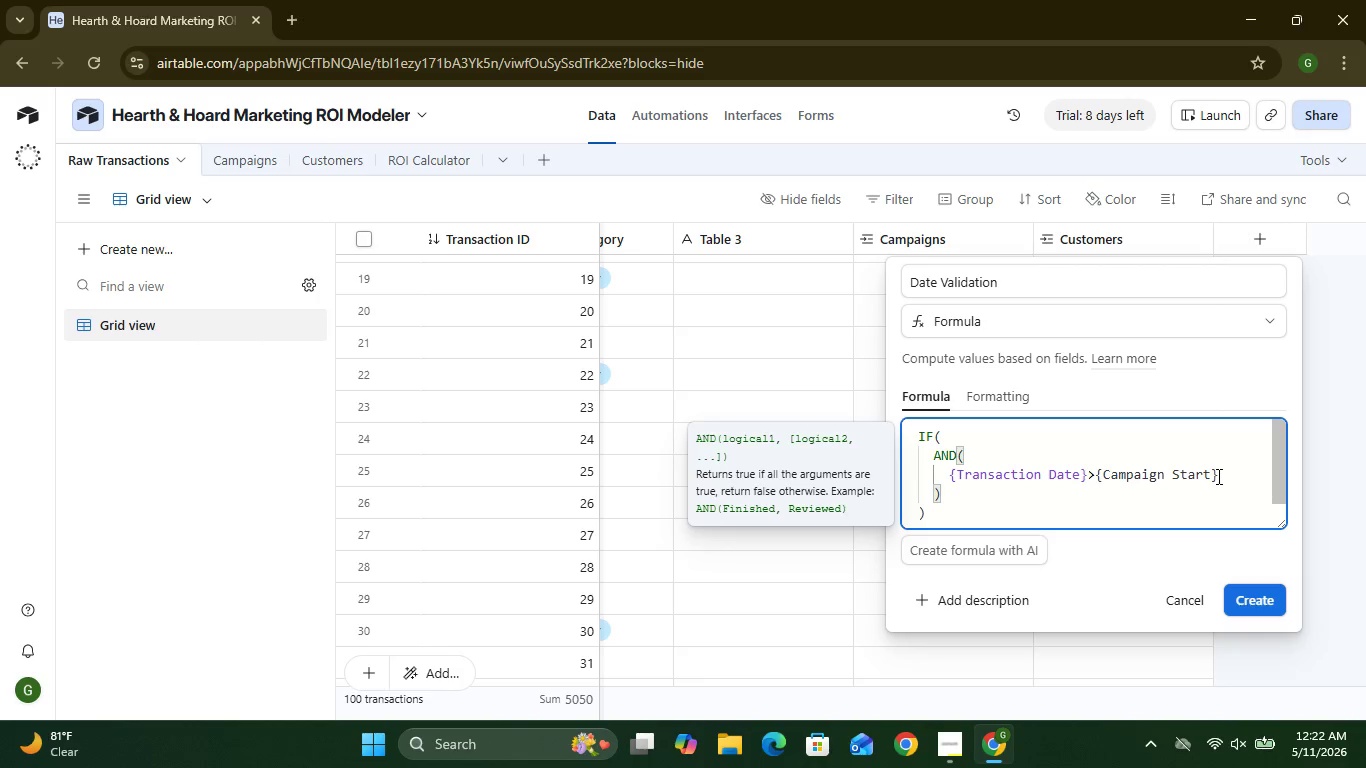 
key(Enter)
 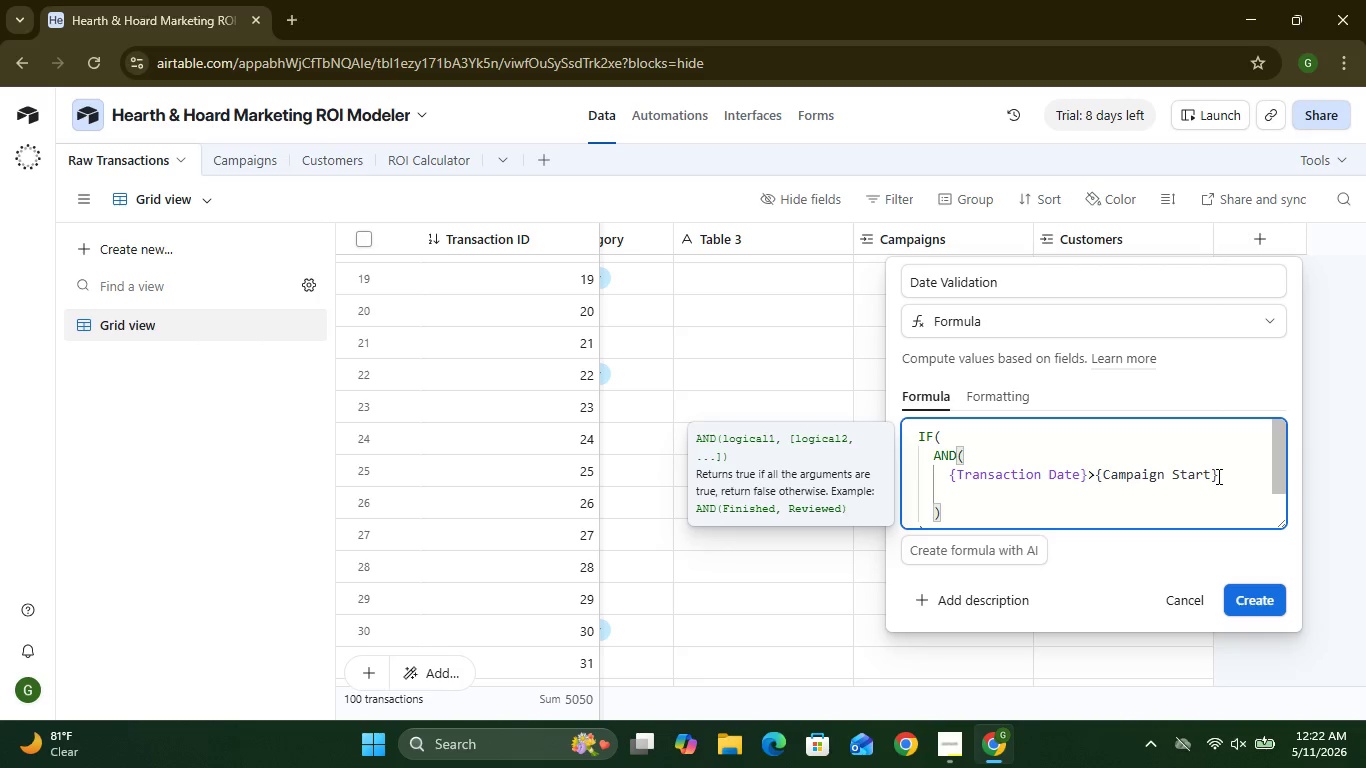 
key(Control+V)
 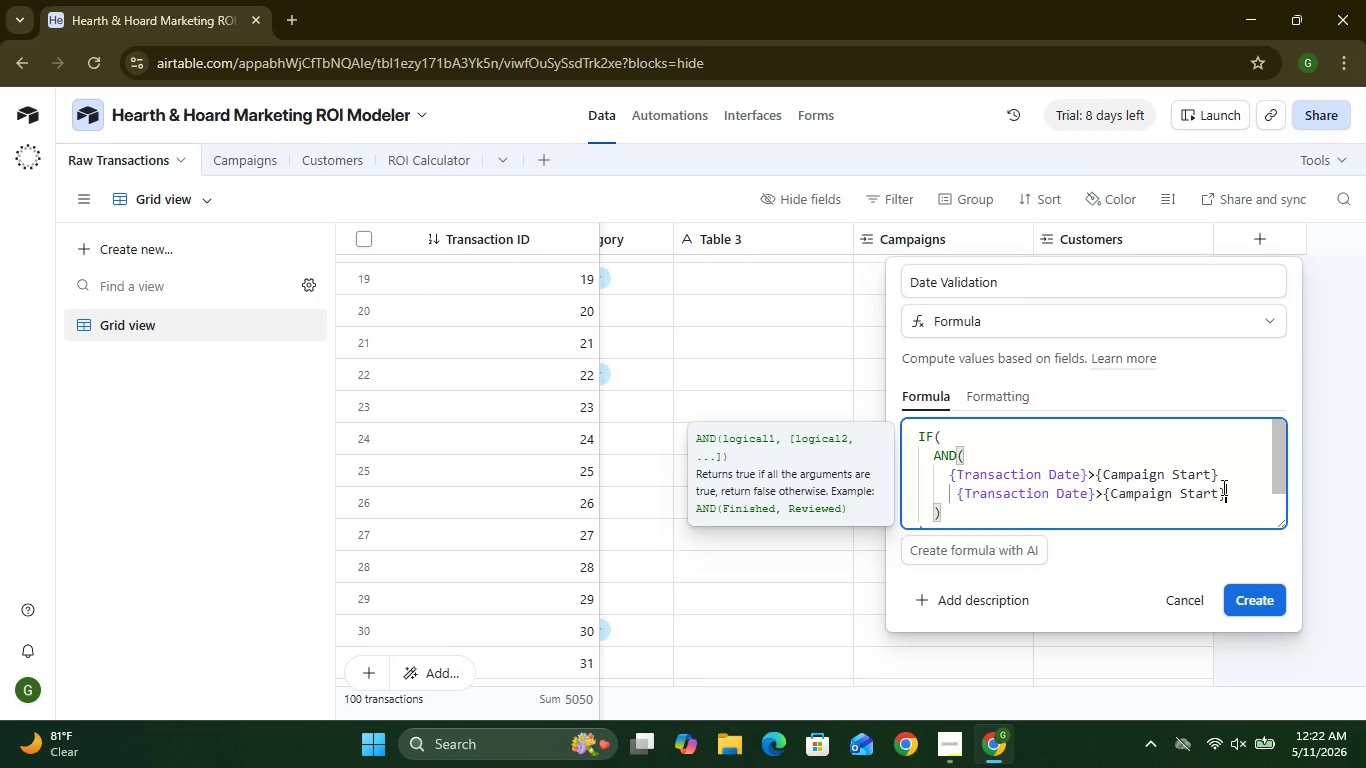 
left_click([1218, 490])